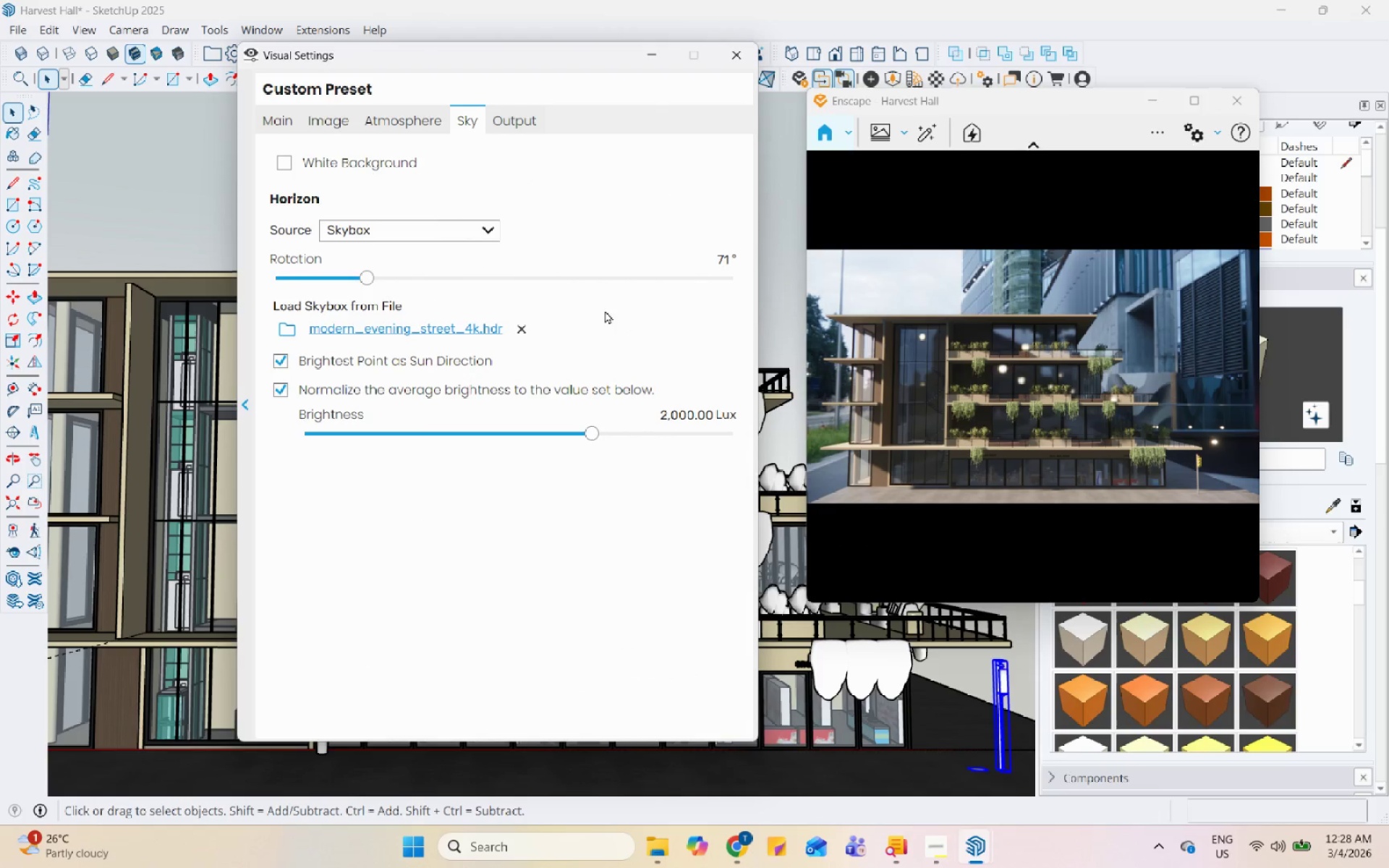 
left_click_drag(start_coordinate=[368, 276], to_coordinate=[710, 338])
 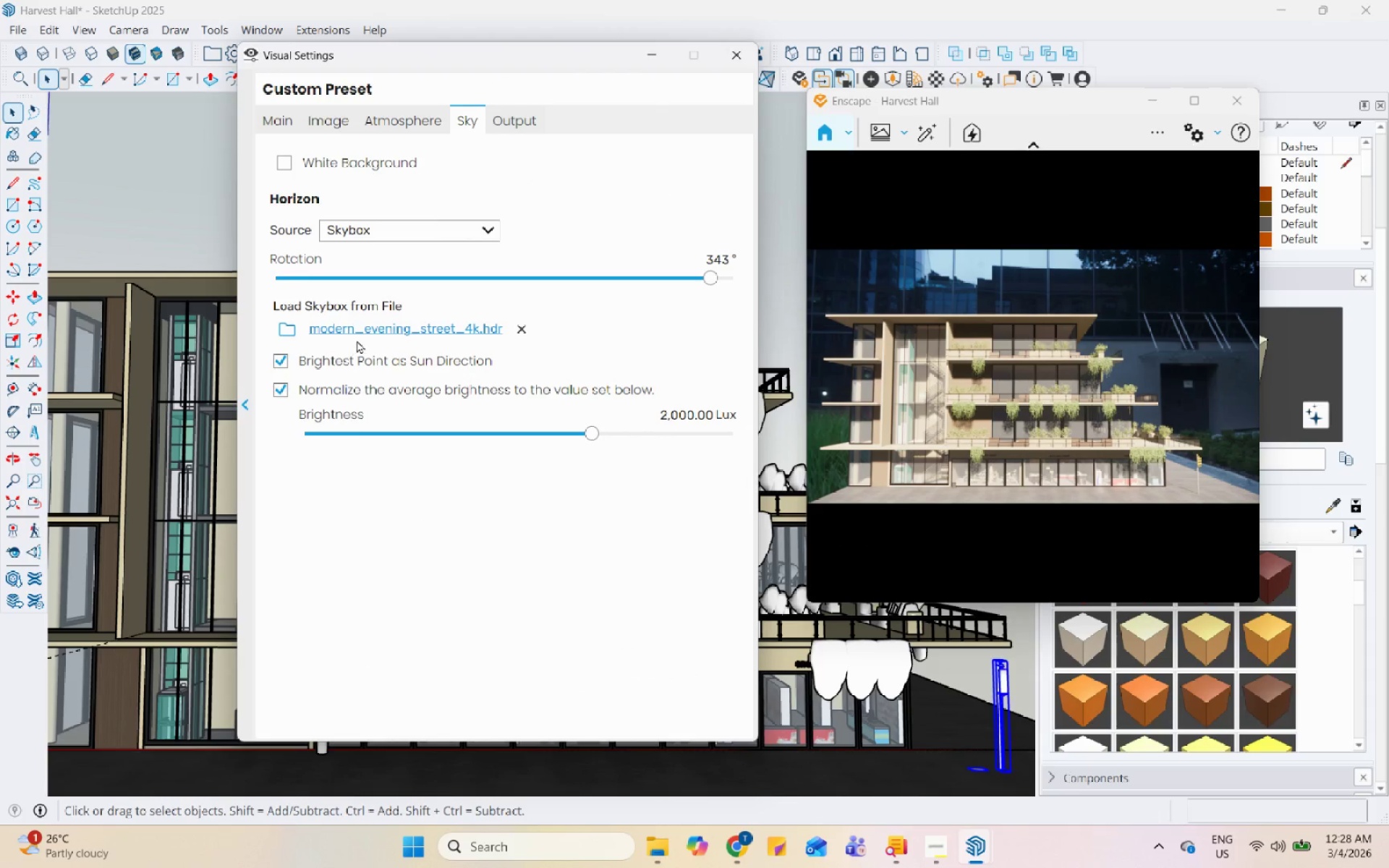 
left_click([374, 330])
 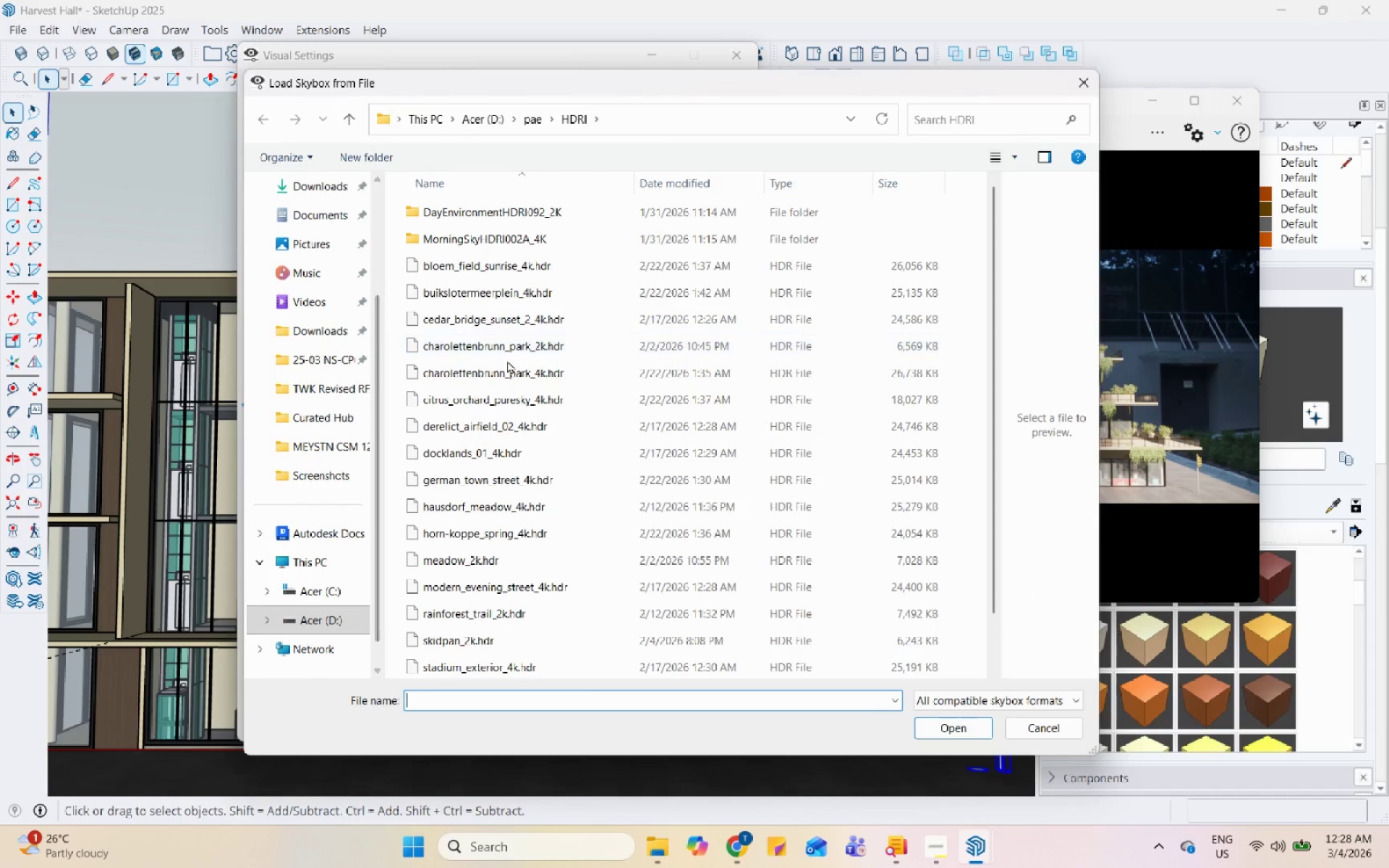 
left_click([529, 344])
 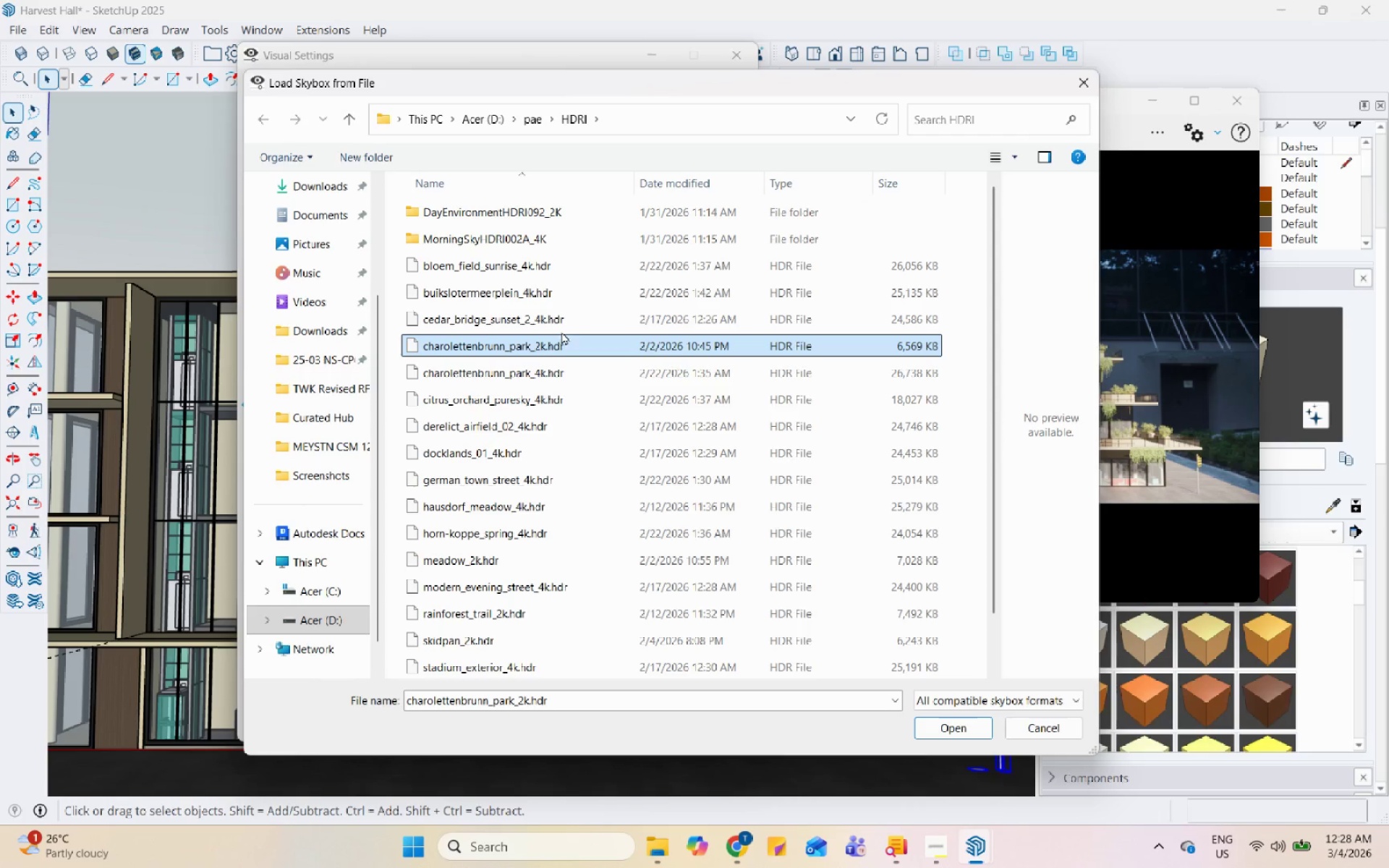 
left_click([564, 322])
 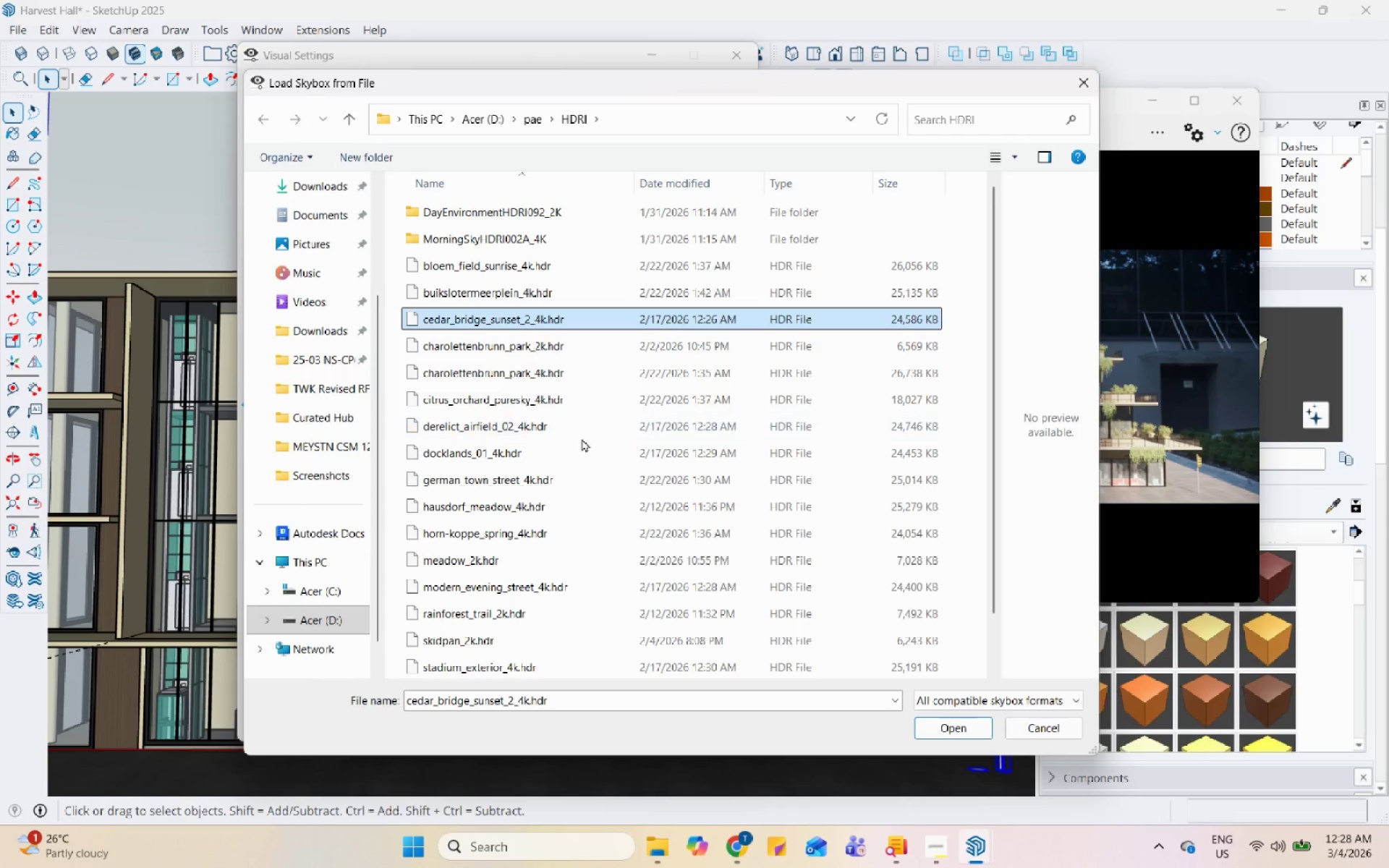 
left_click([581, 444])
 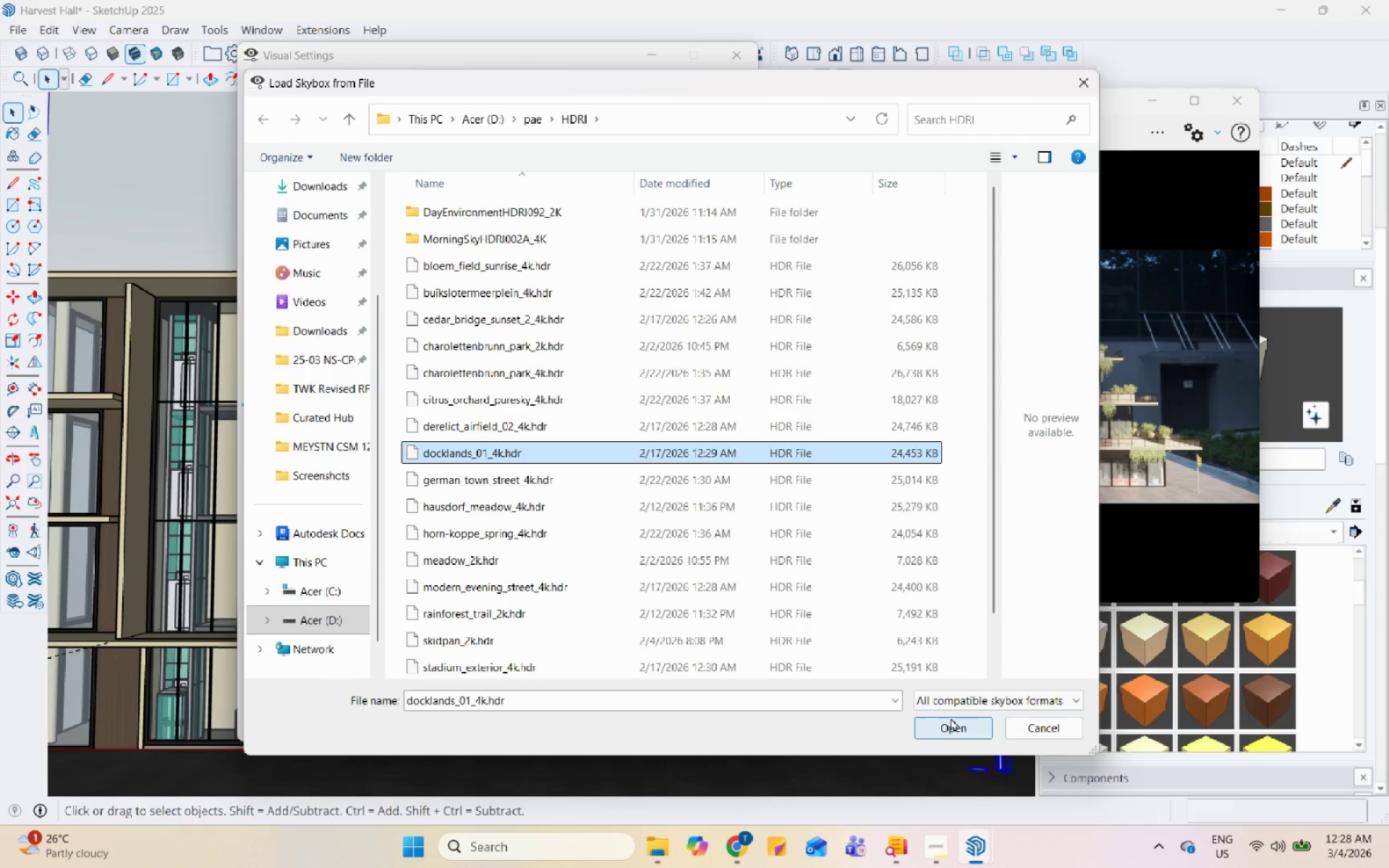 
left_click([953, 720])
 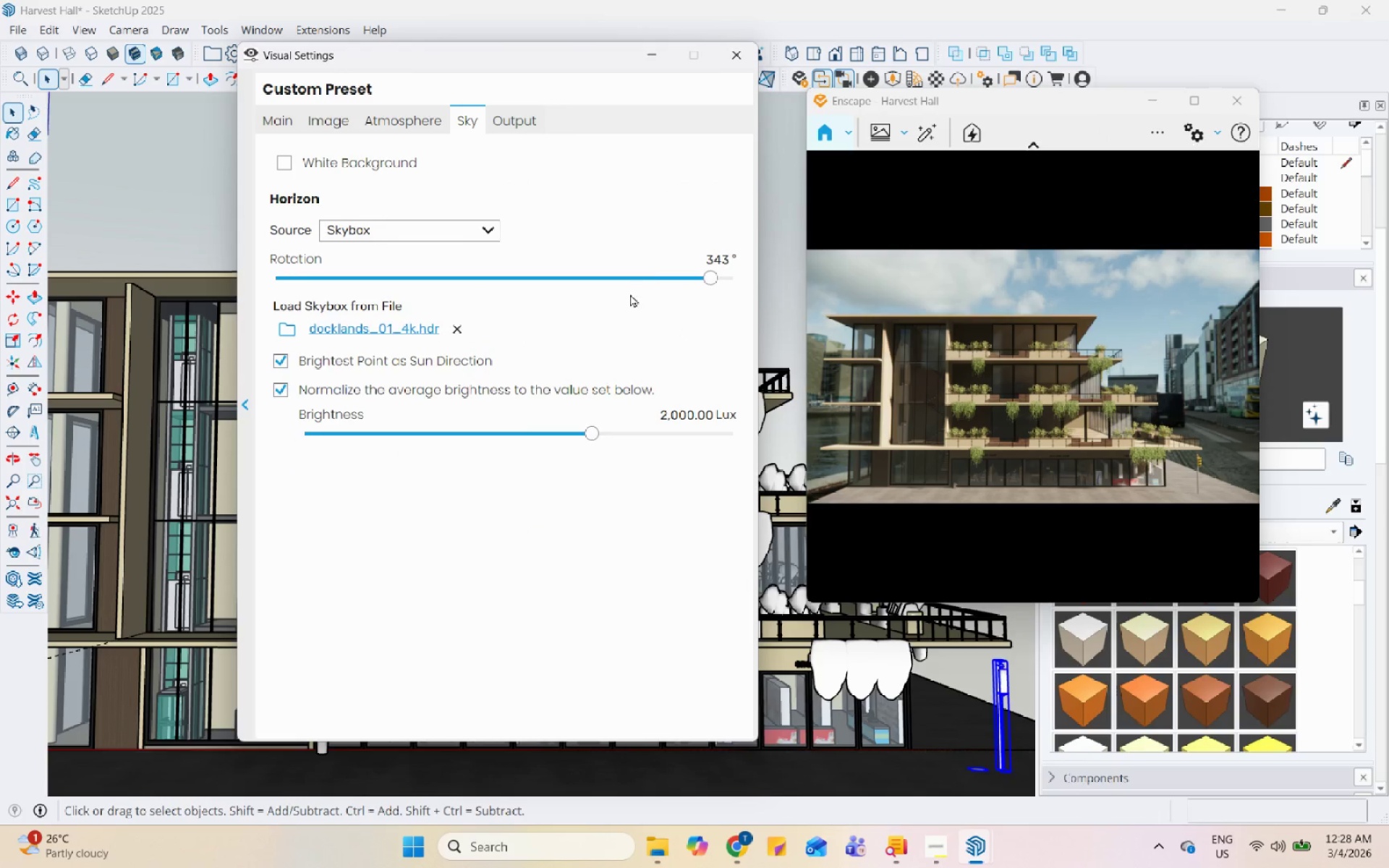 
left_click_drag(start_coordinate=[707, 277], to_coordinate=[396, 323])
 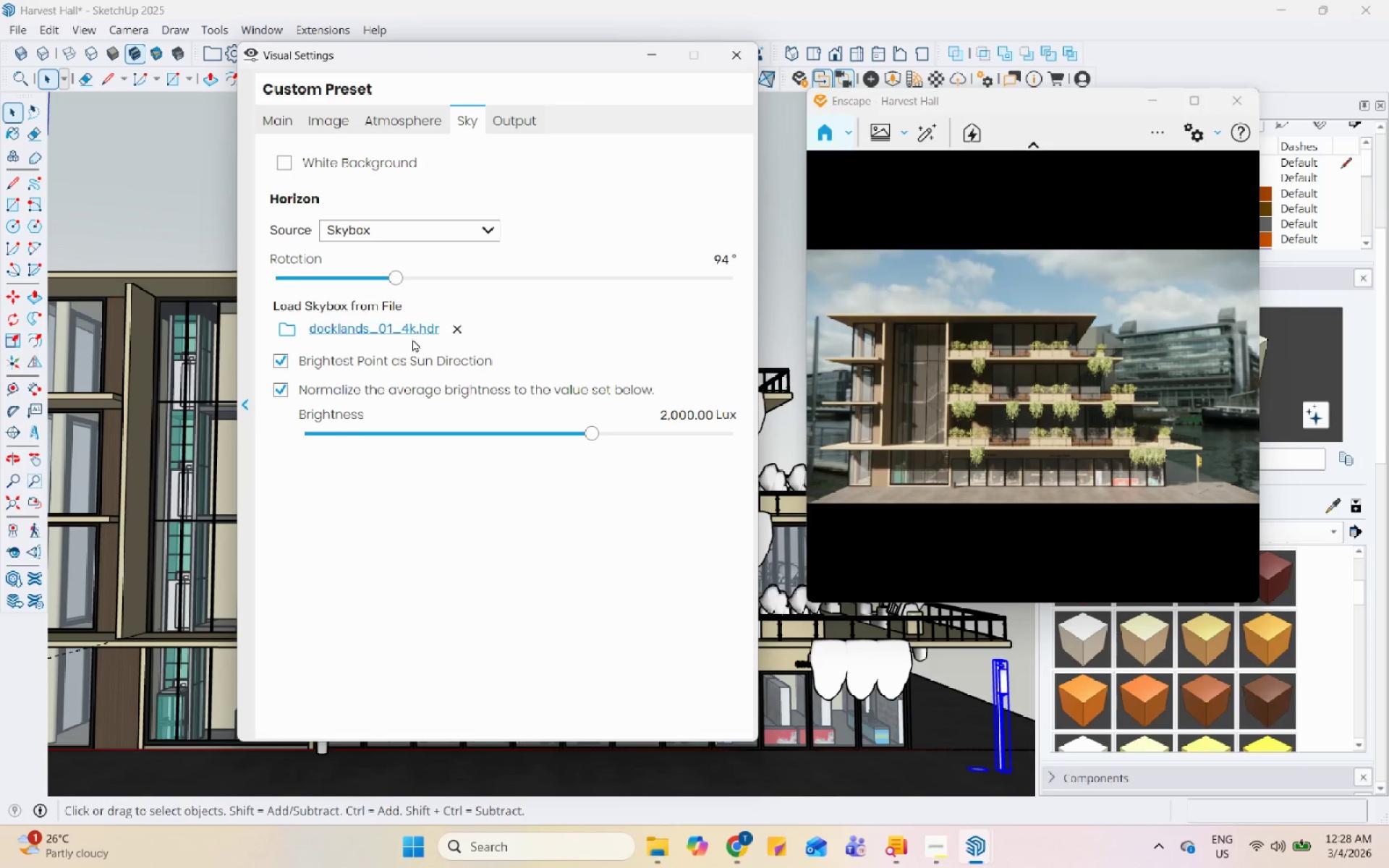 
left_click([412, 327])
 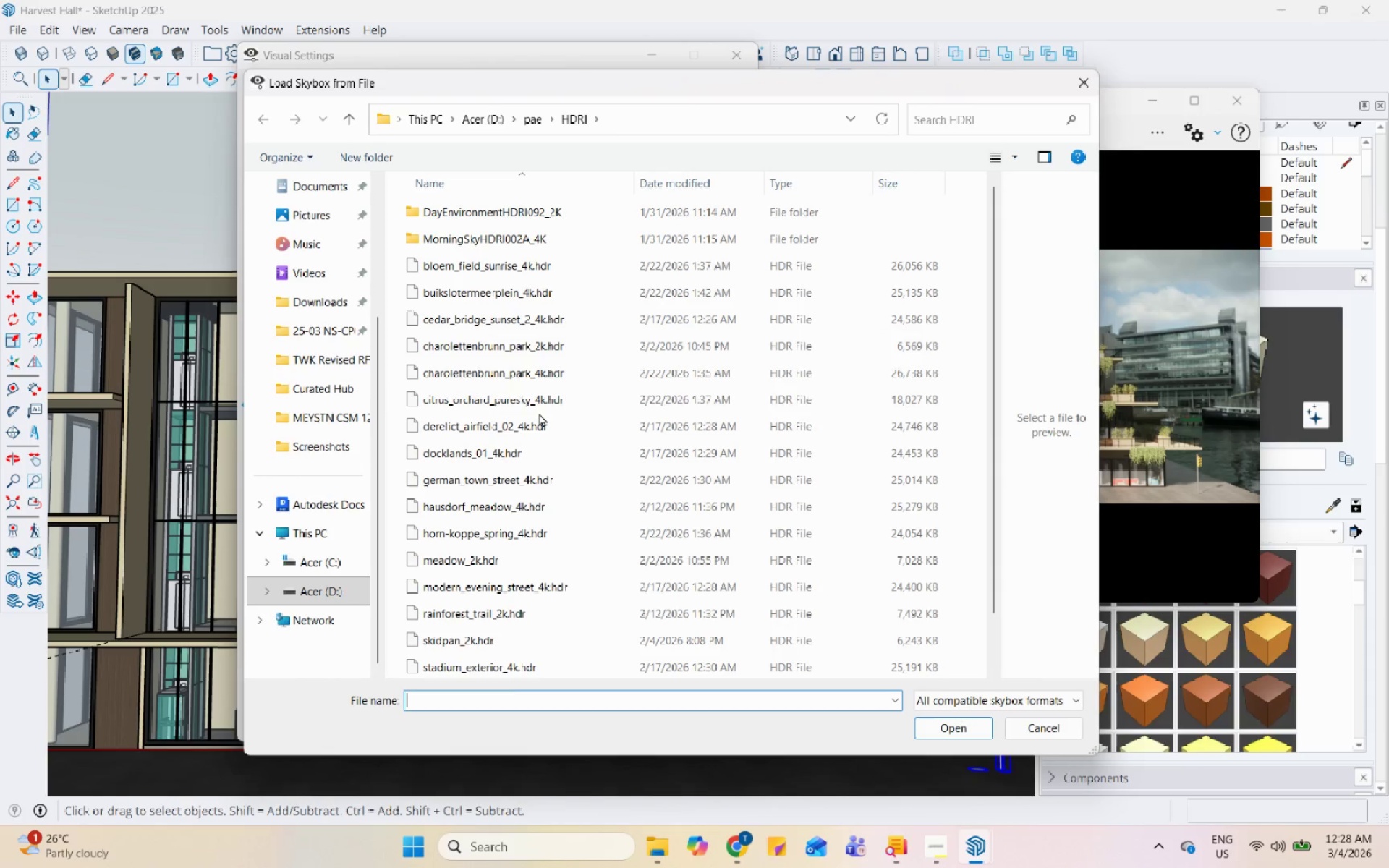 
left_click([544, 391])
 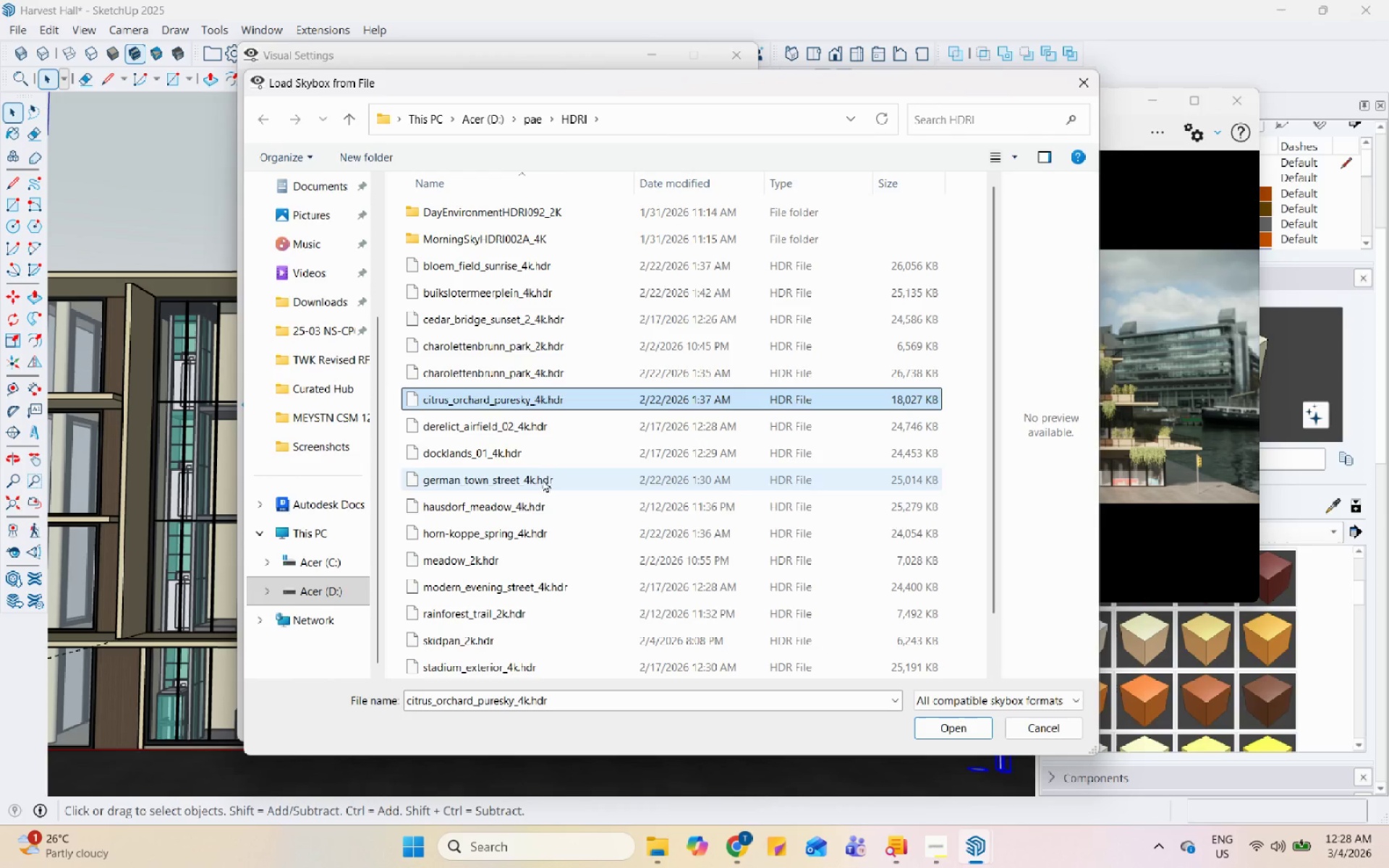 
left_click([543, 435])
 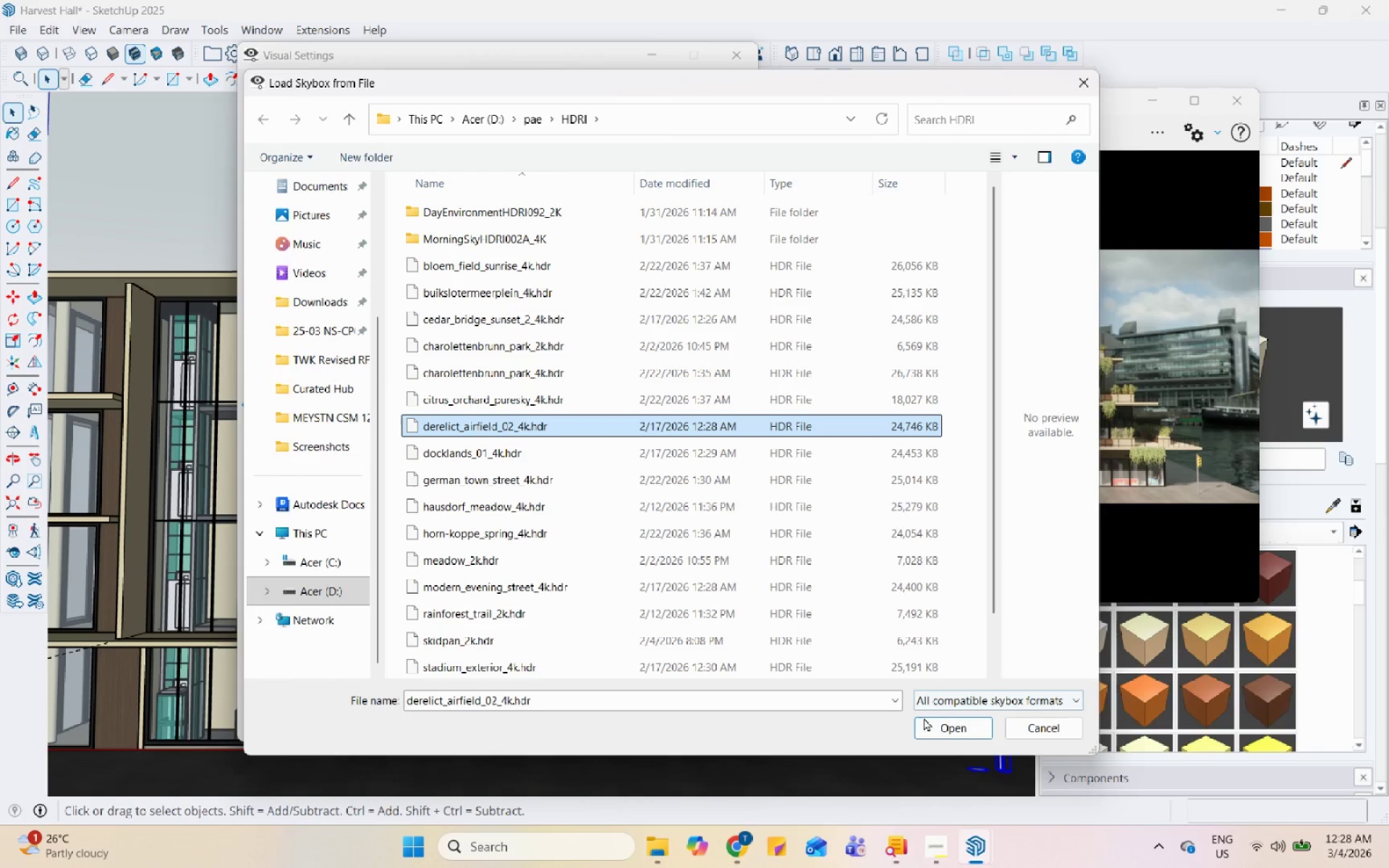 
left_click([933, 730])
 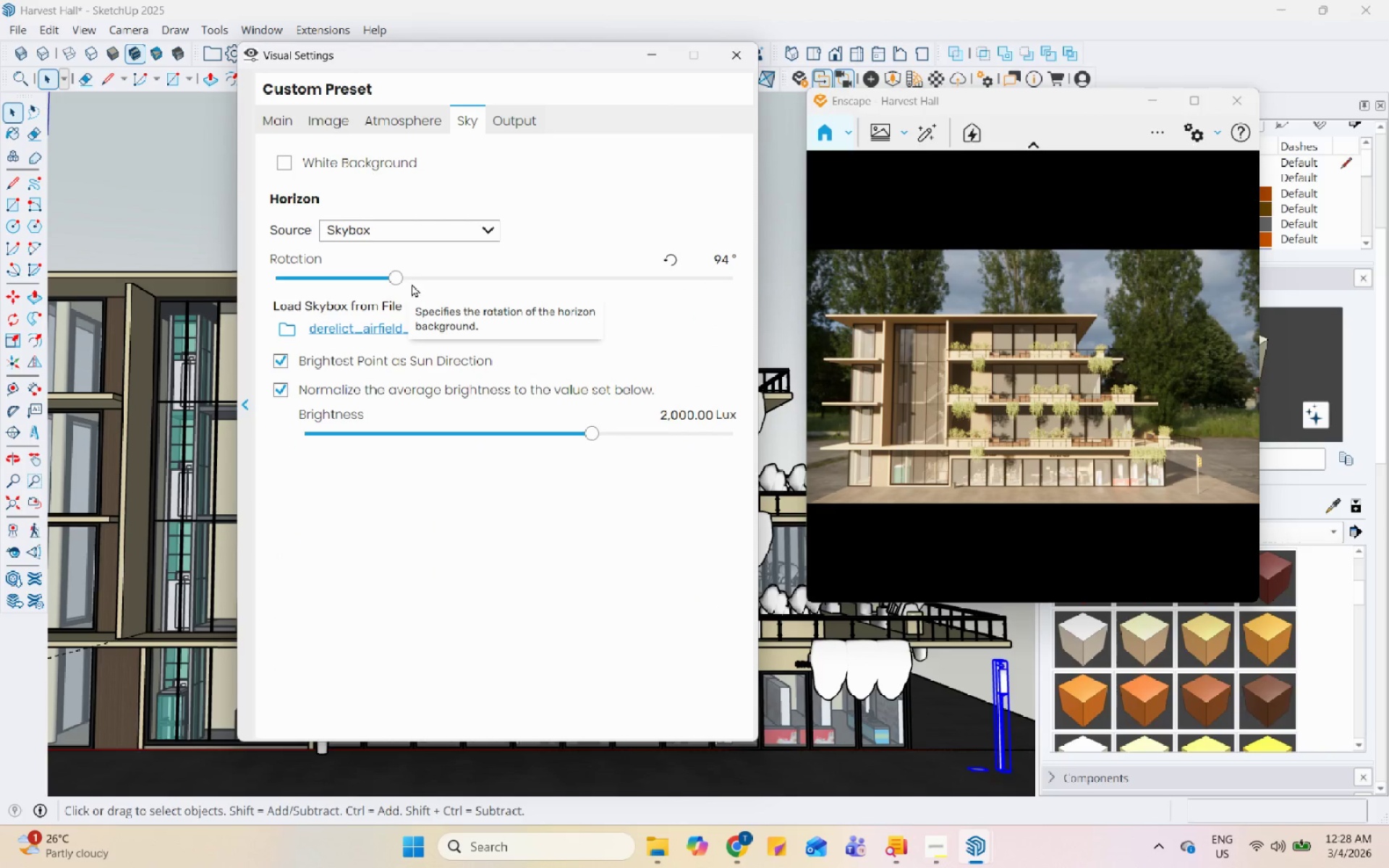 
left_click_drag(start_coordinate=[395, 277], to_coordinate=[286, 314])
 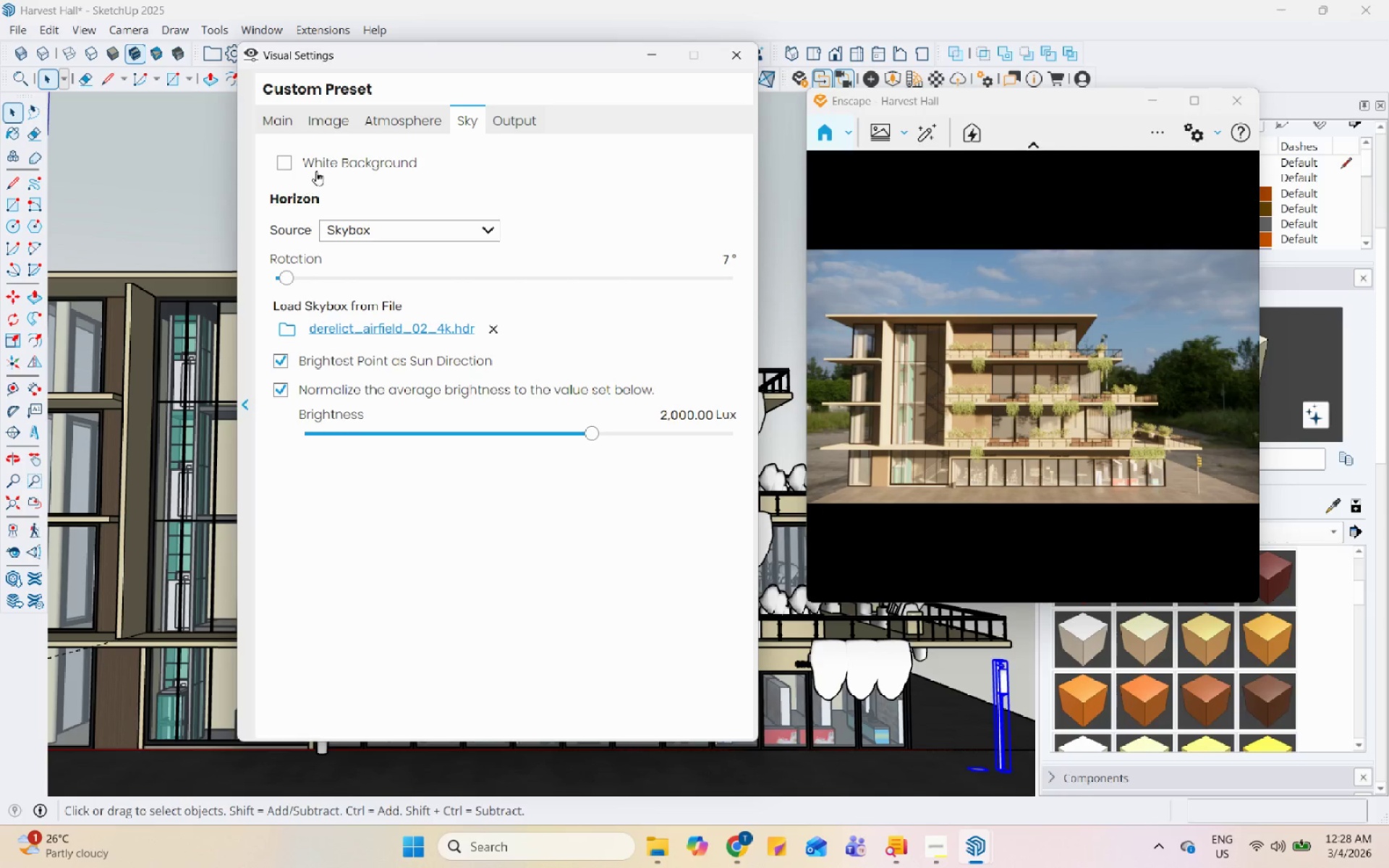 
left_click([421, 125])
 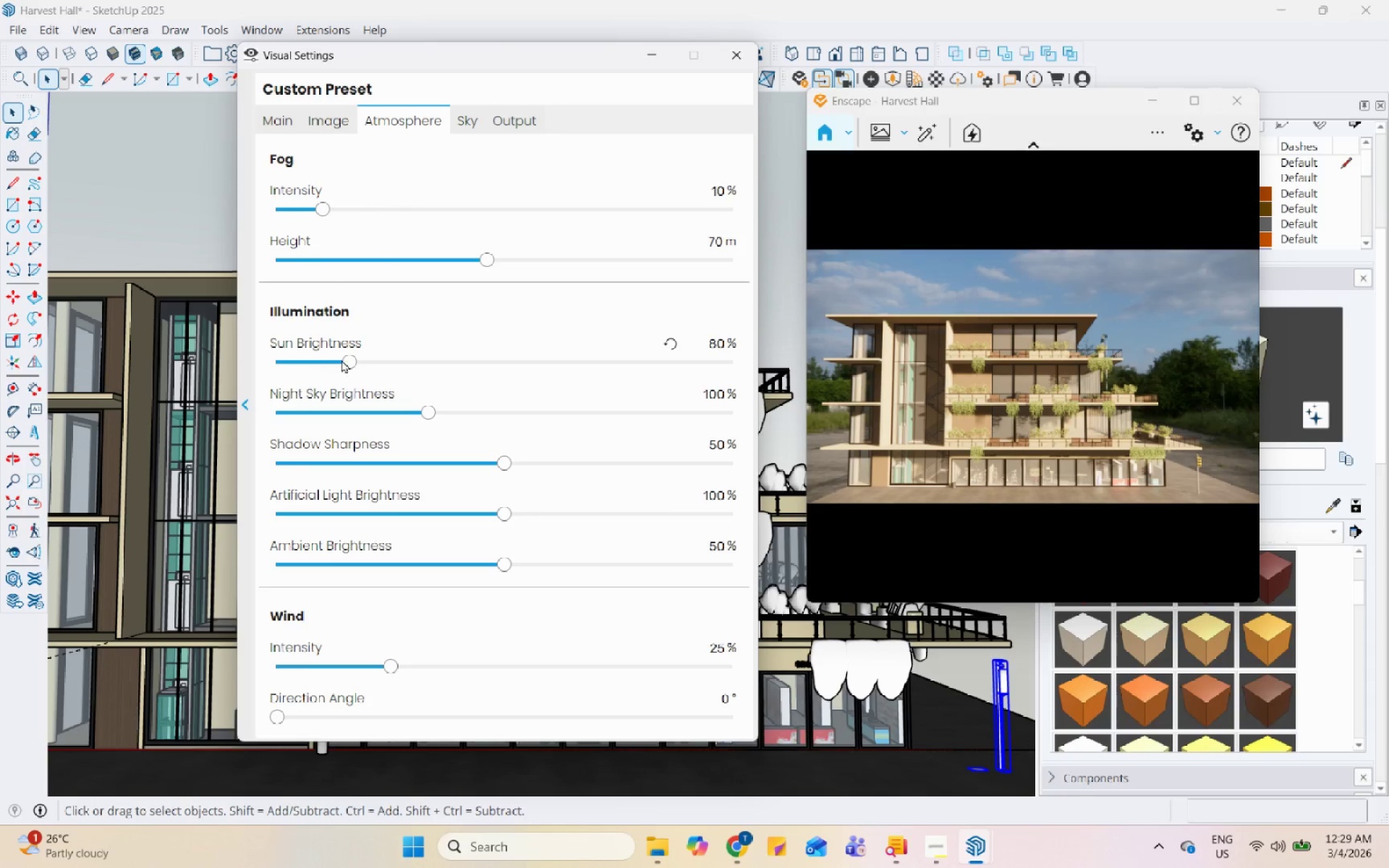 
left_click_drag(start_coordinate=[344, 359], to_coordinate=[294, 365])
 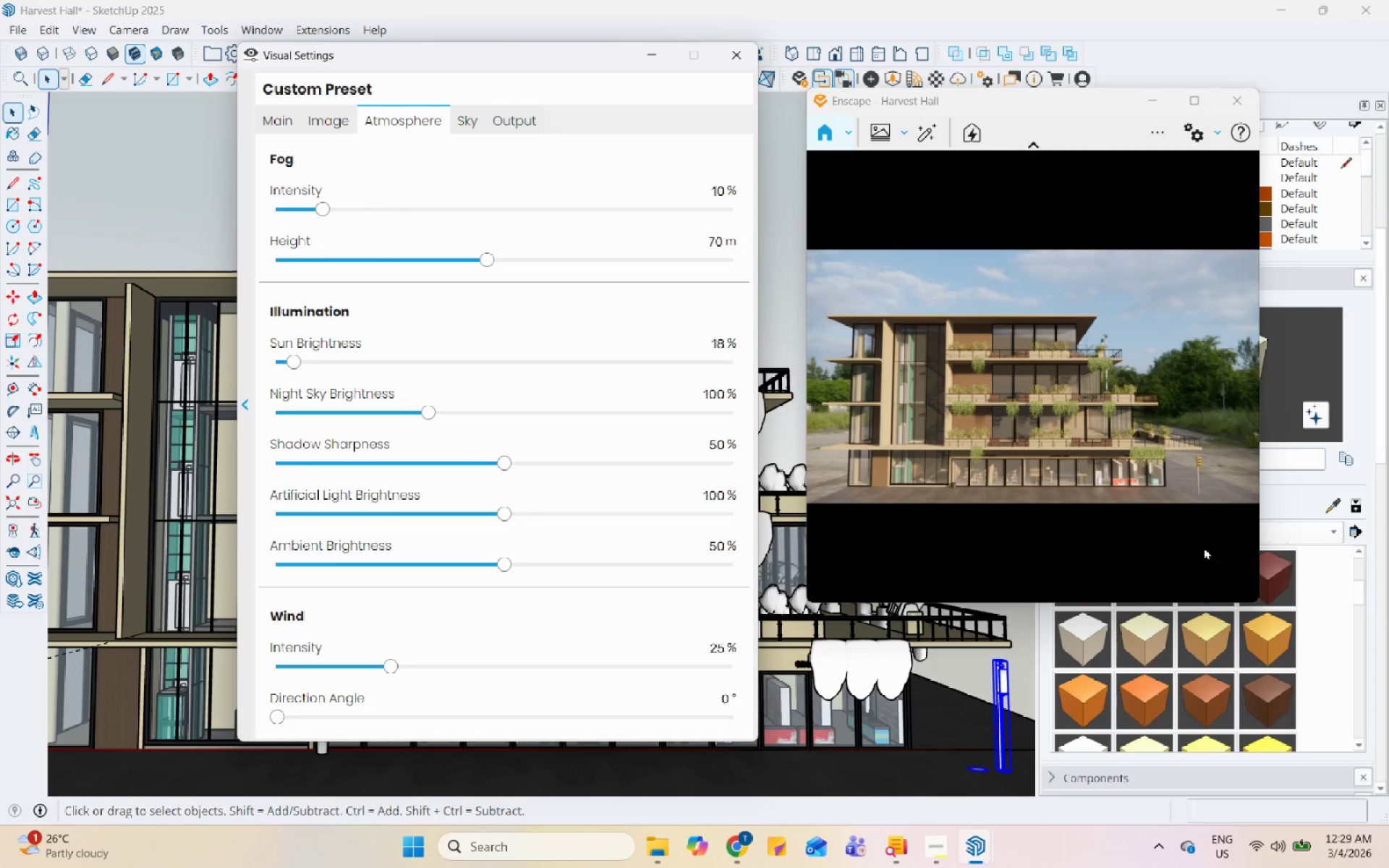 
scroll: coordinate [974, 457], scroll_direction: up, amount: 2.0
 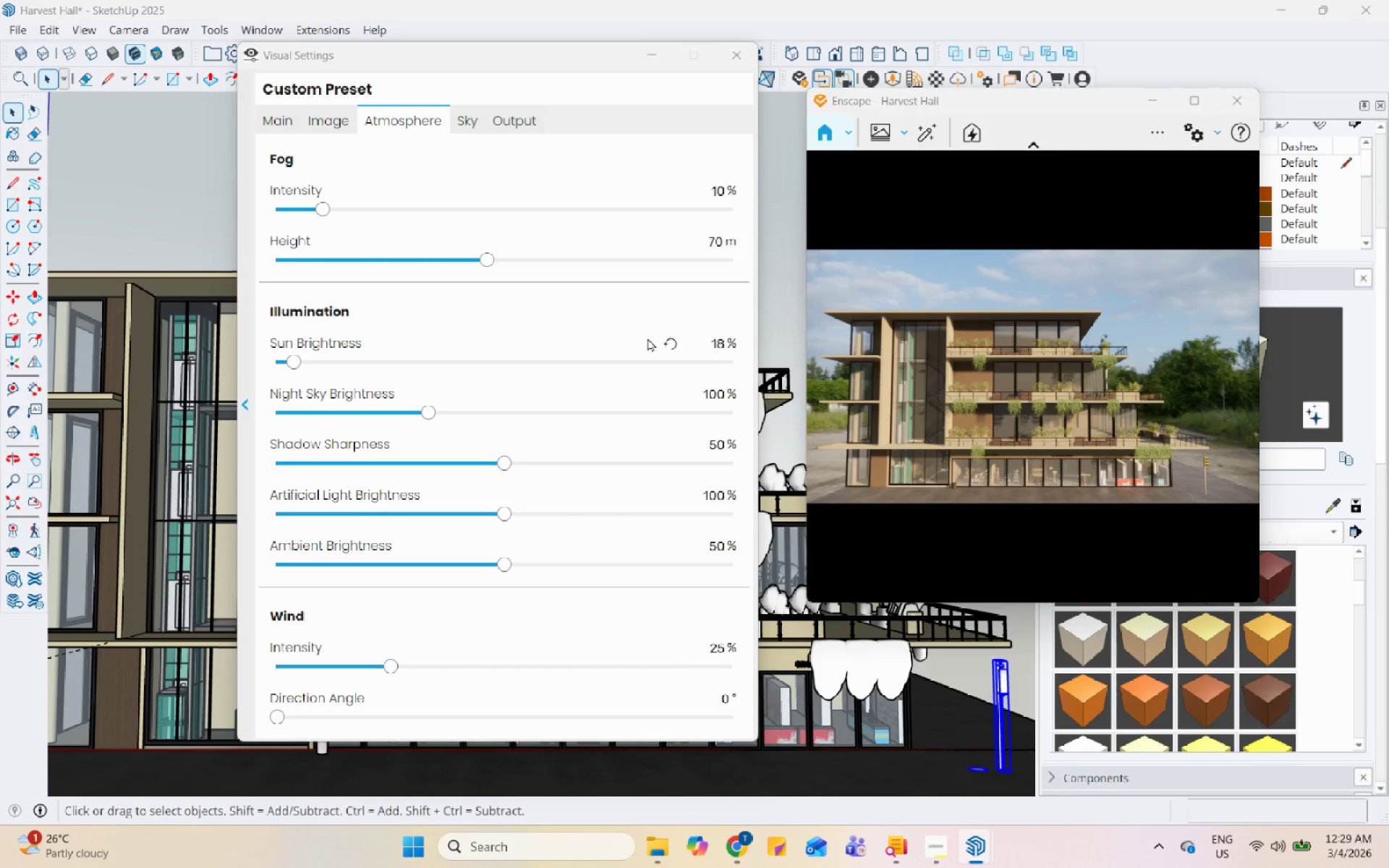 
left_click([469, 127])
 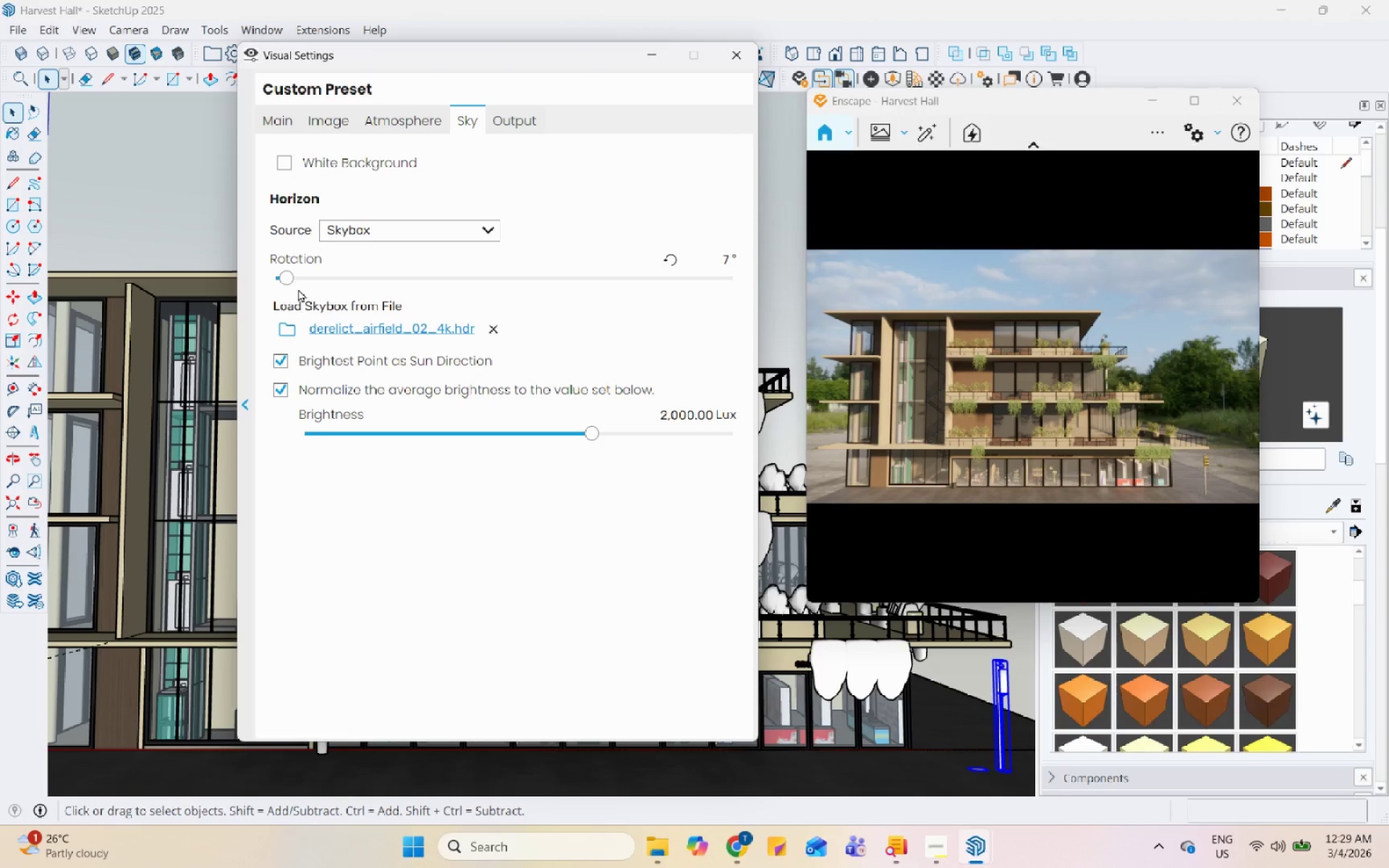 
left_click_drag(start_coordinate=[286, 276], to_coordinate=[302, 282])
 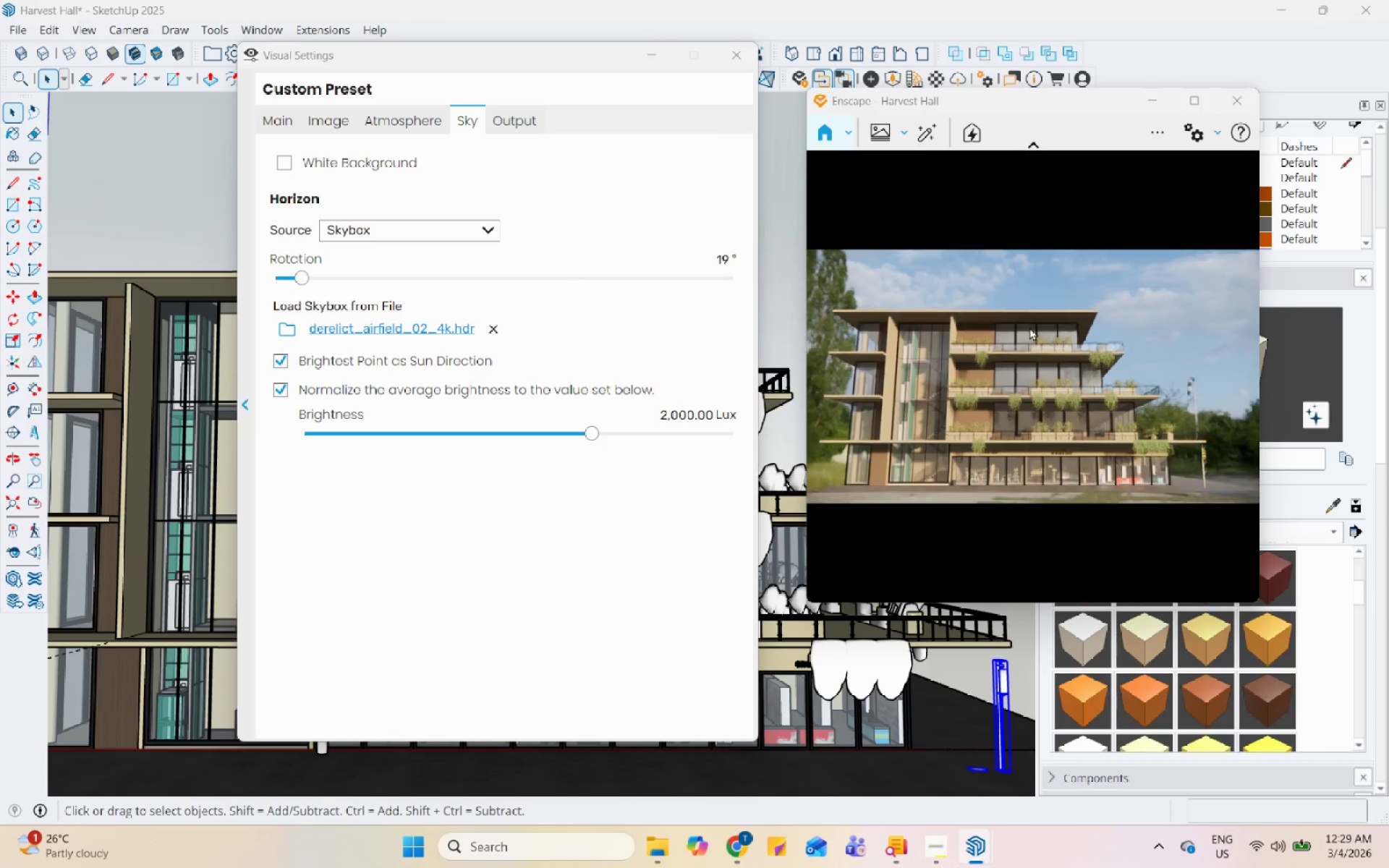 
wait(8.36)
 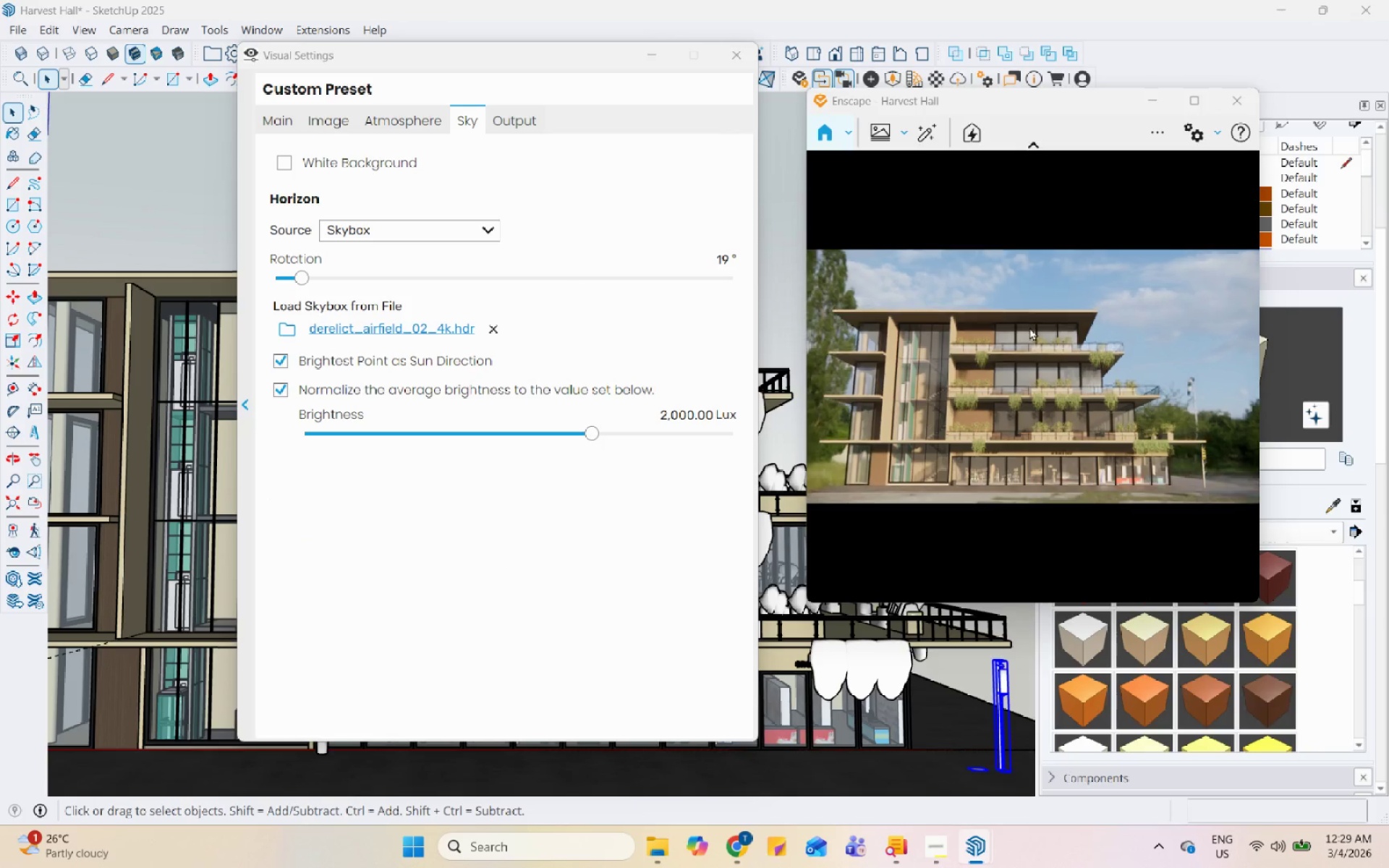 
scroll: coordinate [1042, 396], scroll_direction: up, amount: 1.0
 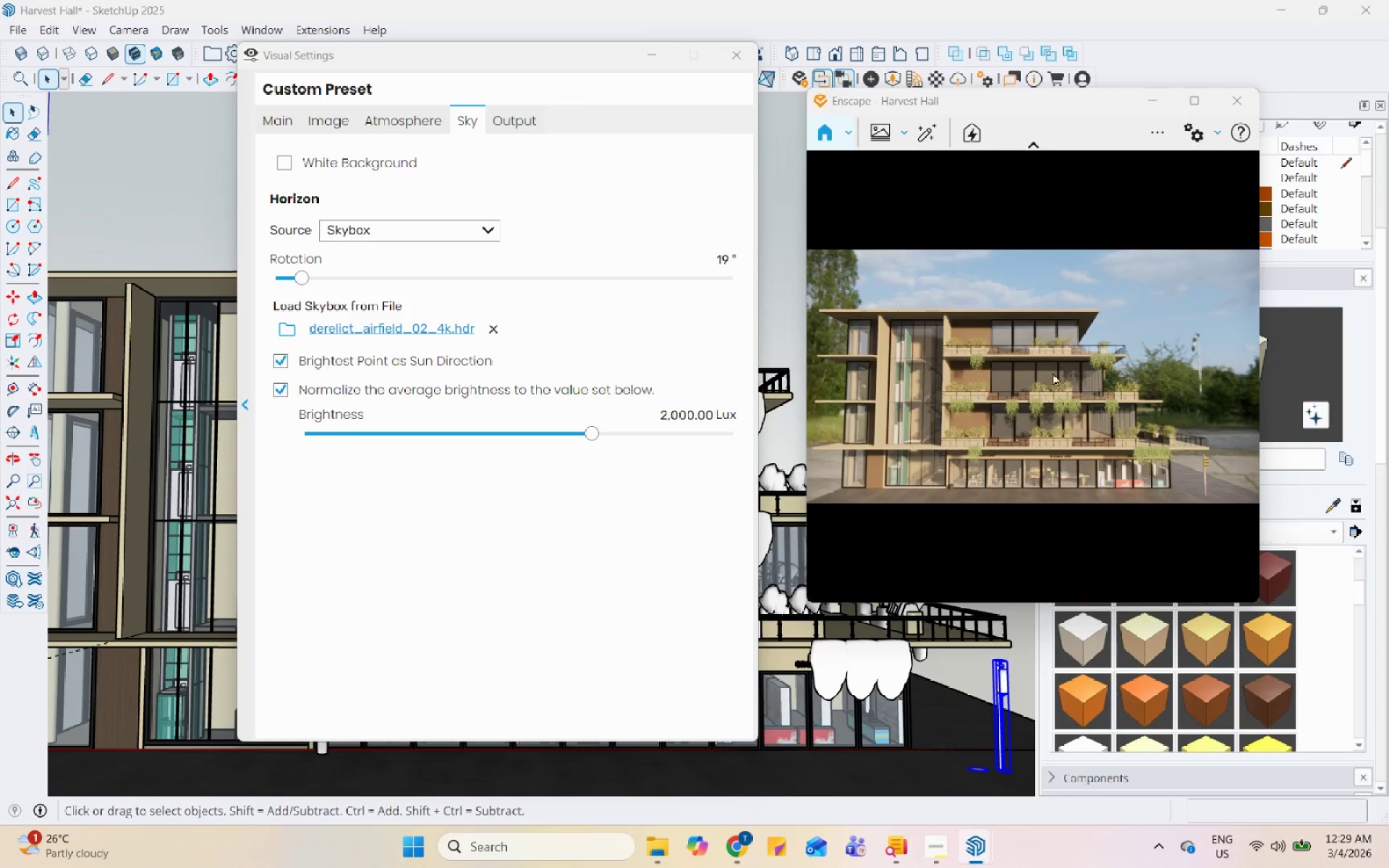 
scroll: coordinate [1047, 365], scroll_direction: down, amount: 1.0
 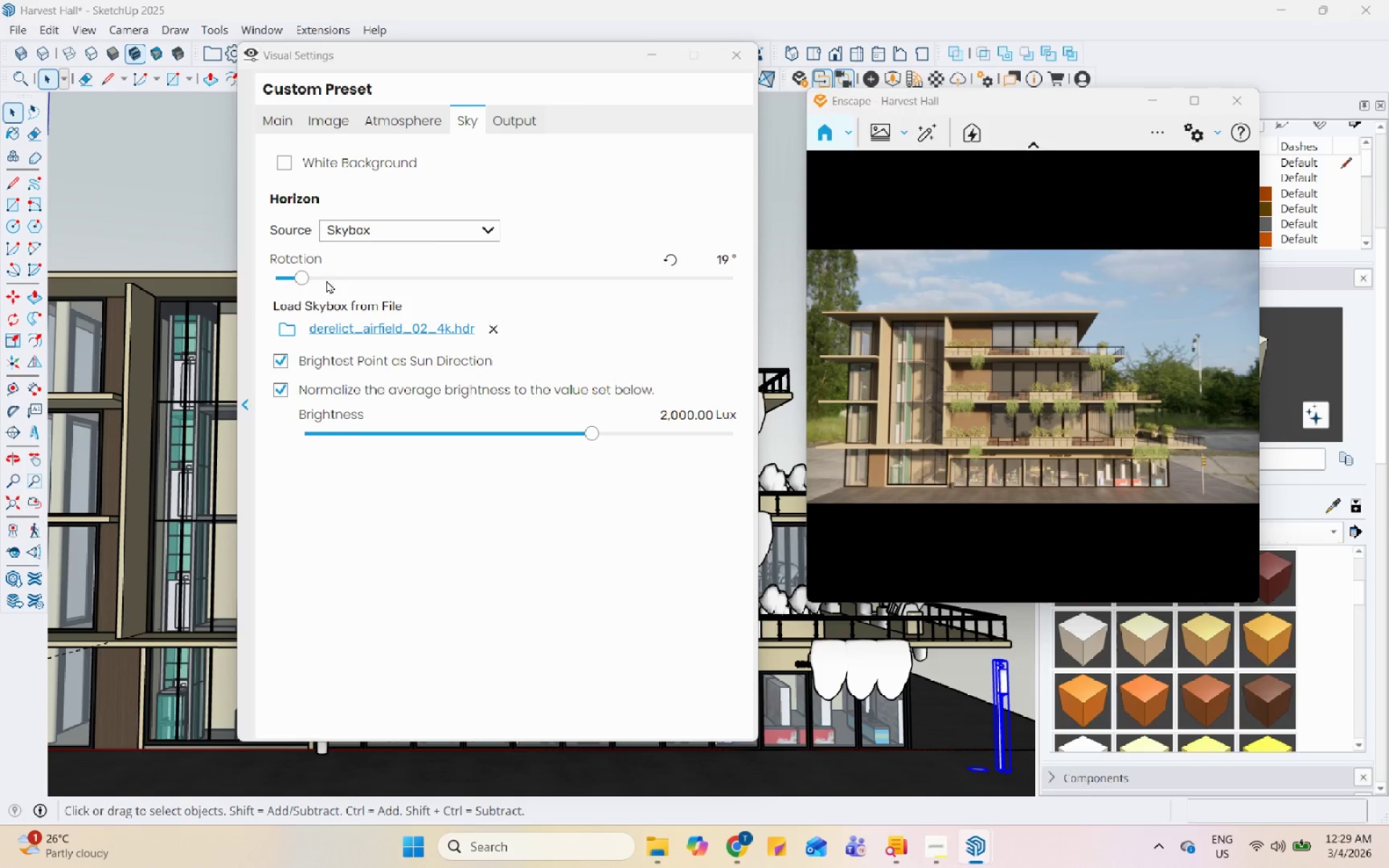 
left_click([334, 115])
 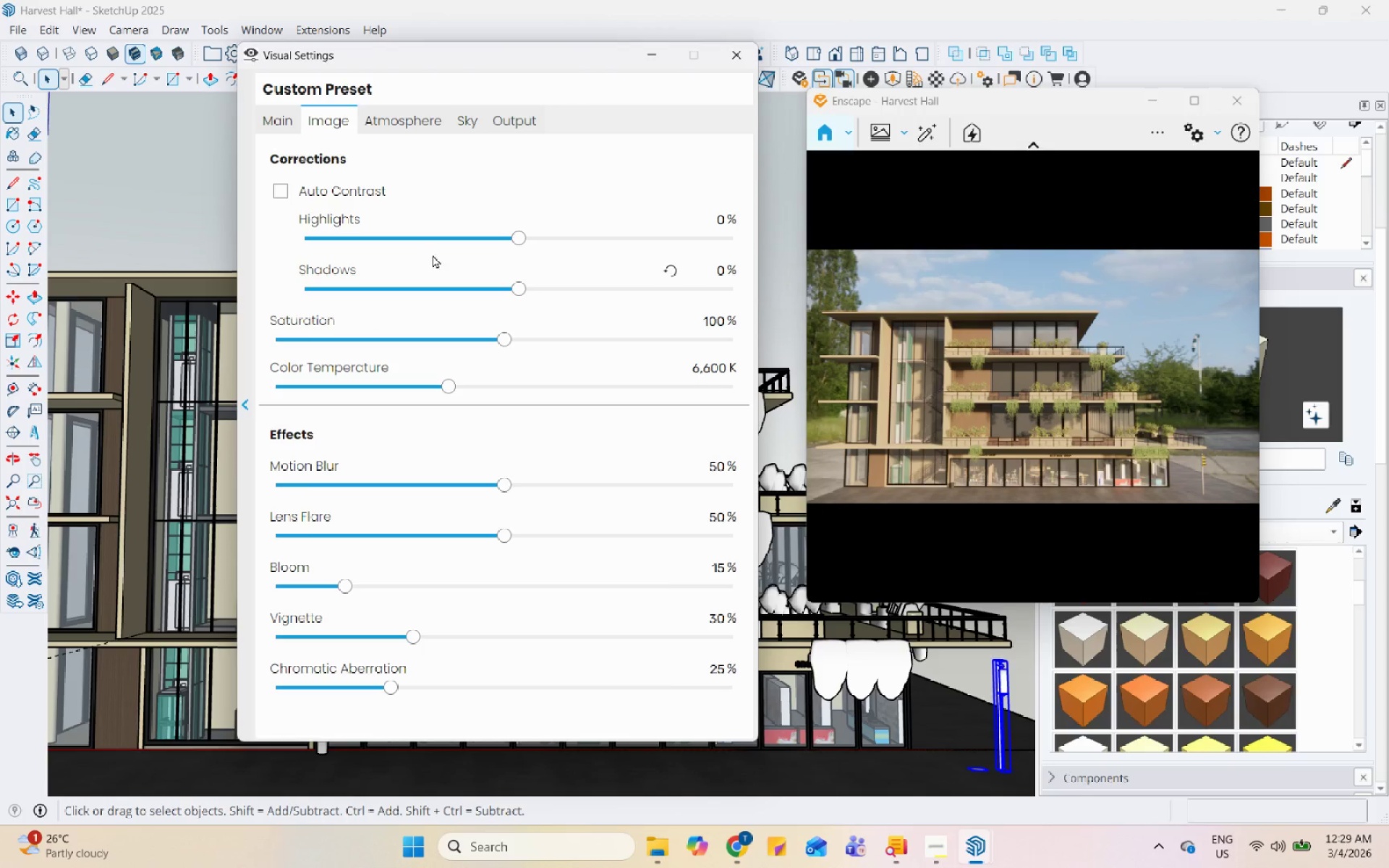 
left_click([404, 119])
 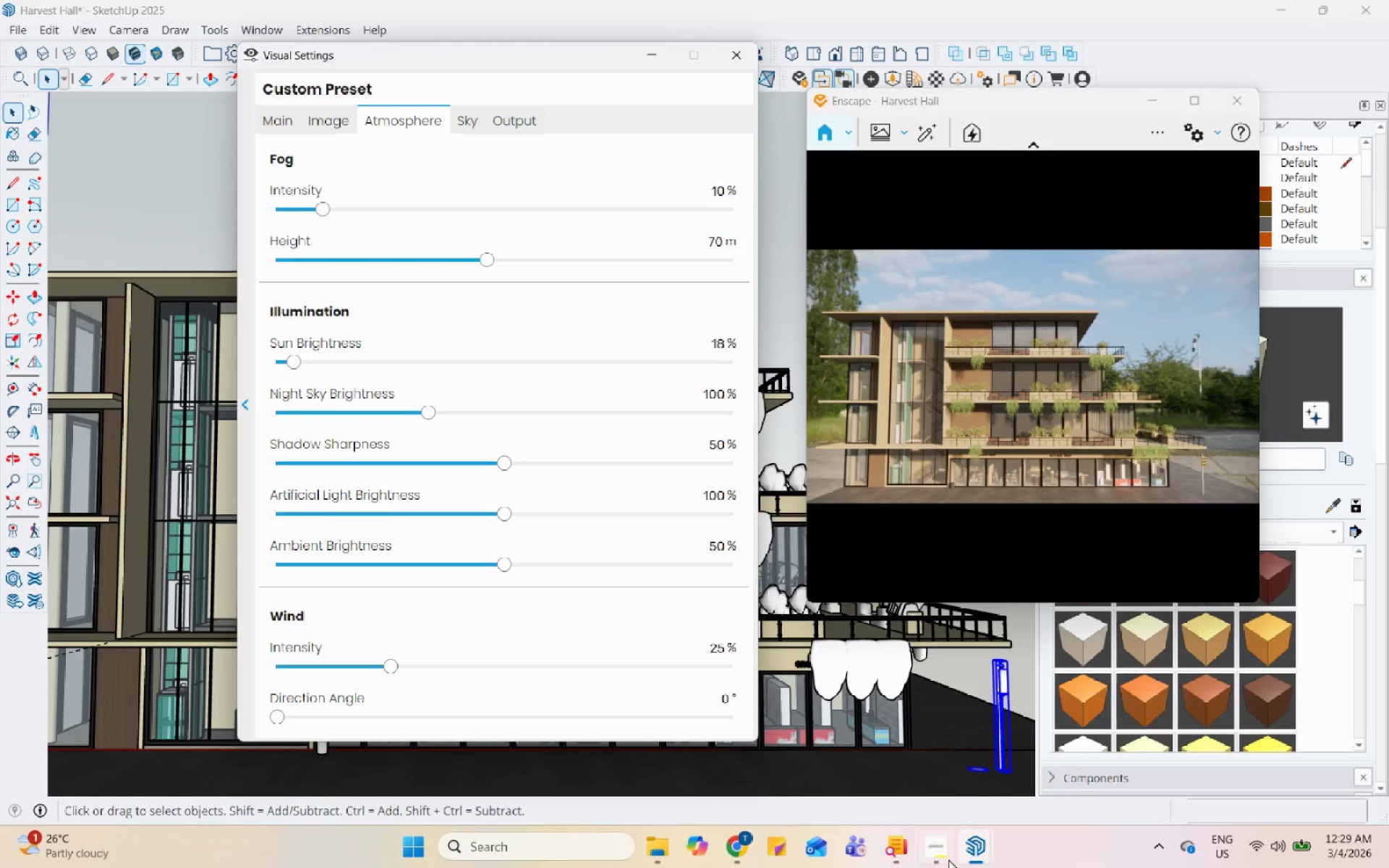 
left_click([948, 859])